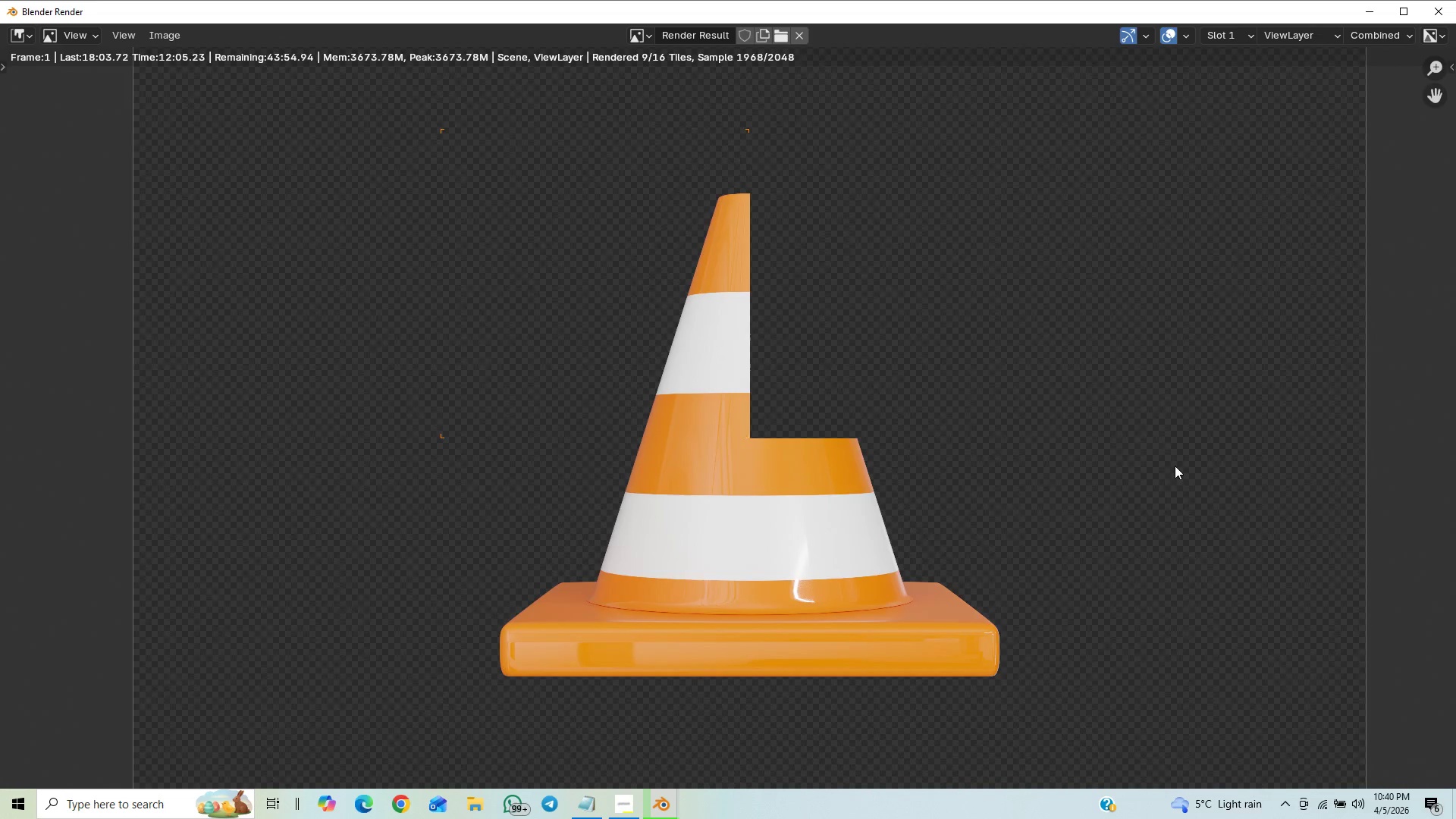 
scroll: coordinate [1175, 466], scroll_direction: up, amount: 1.0
 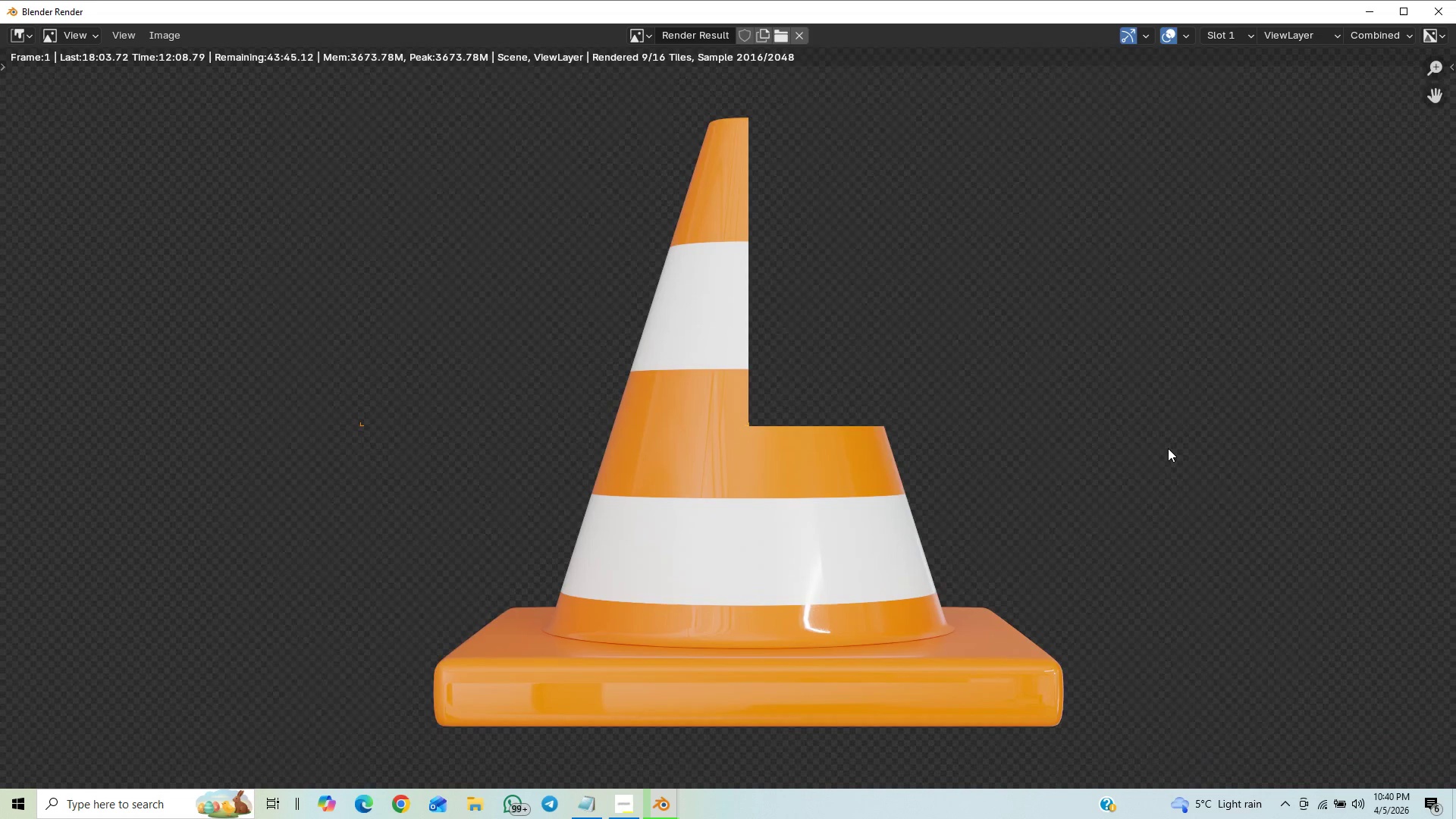 
scroll: coordinate [1168, 448], scroll_direction: down, amount: 4.0
 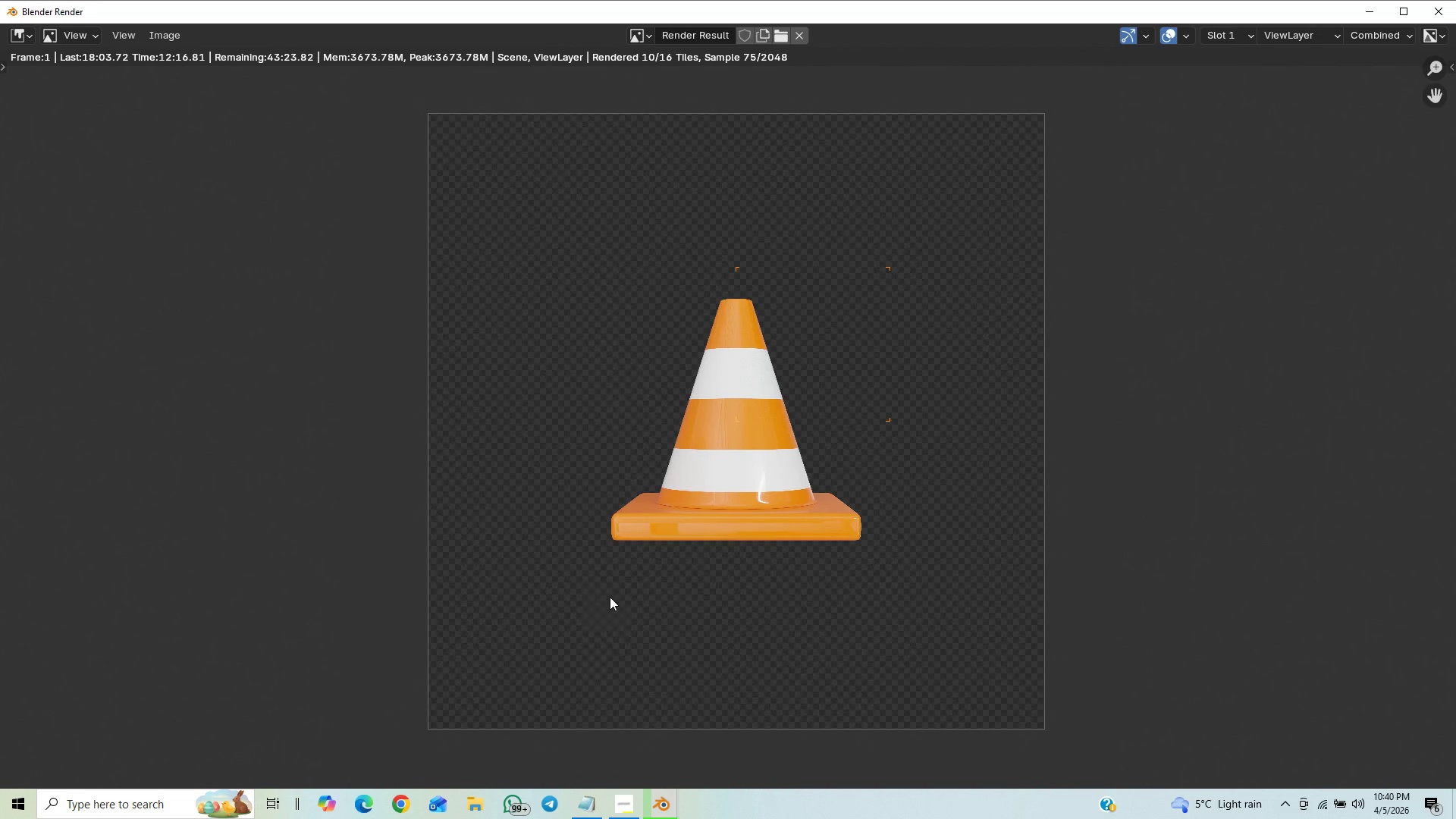 
left_click([621, 808])